 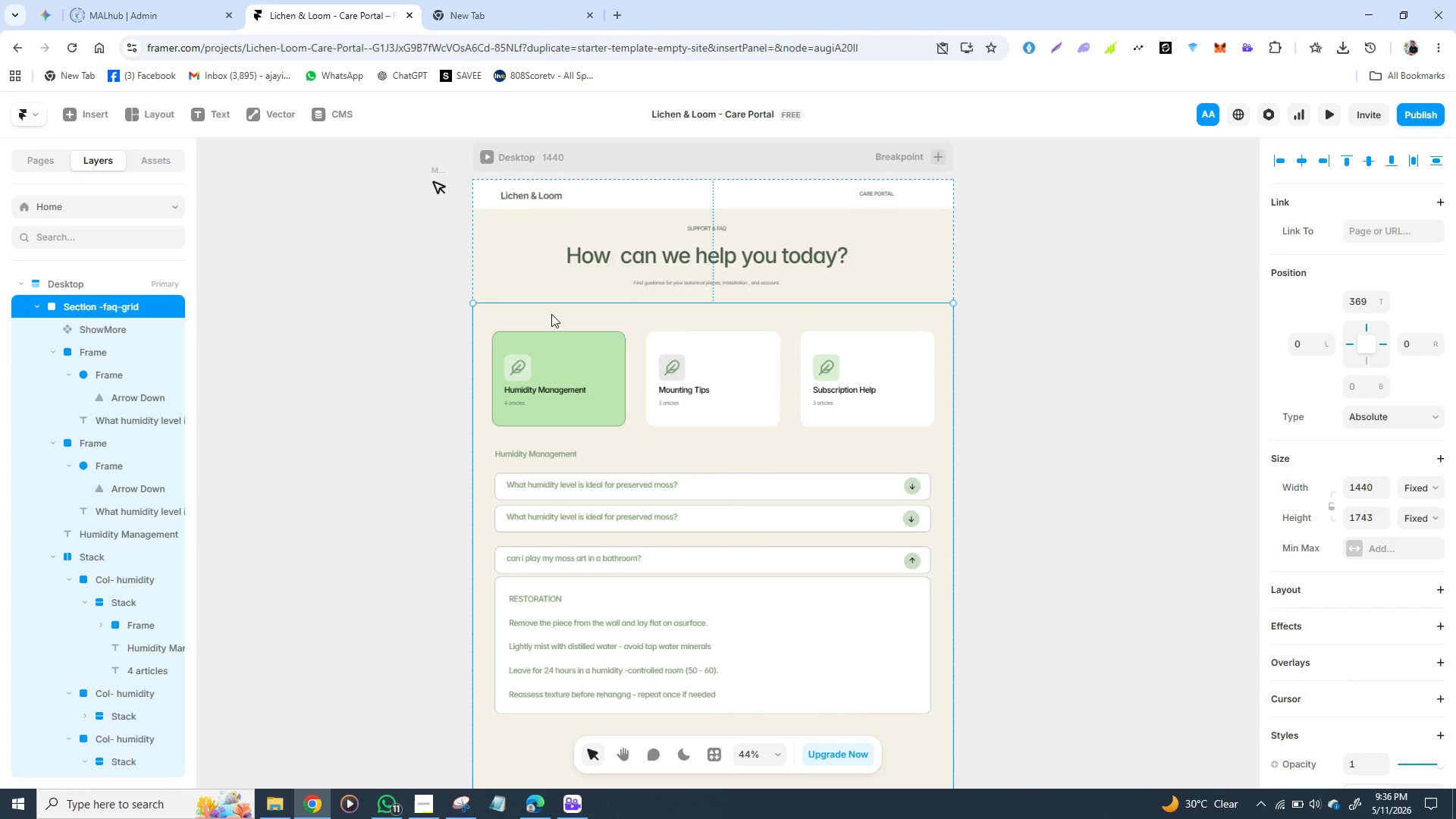 
hold_key(key=ShiftLeft, duration=1.52)
left_click([537, 271])
 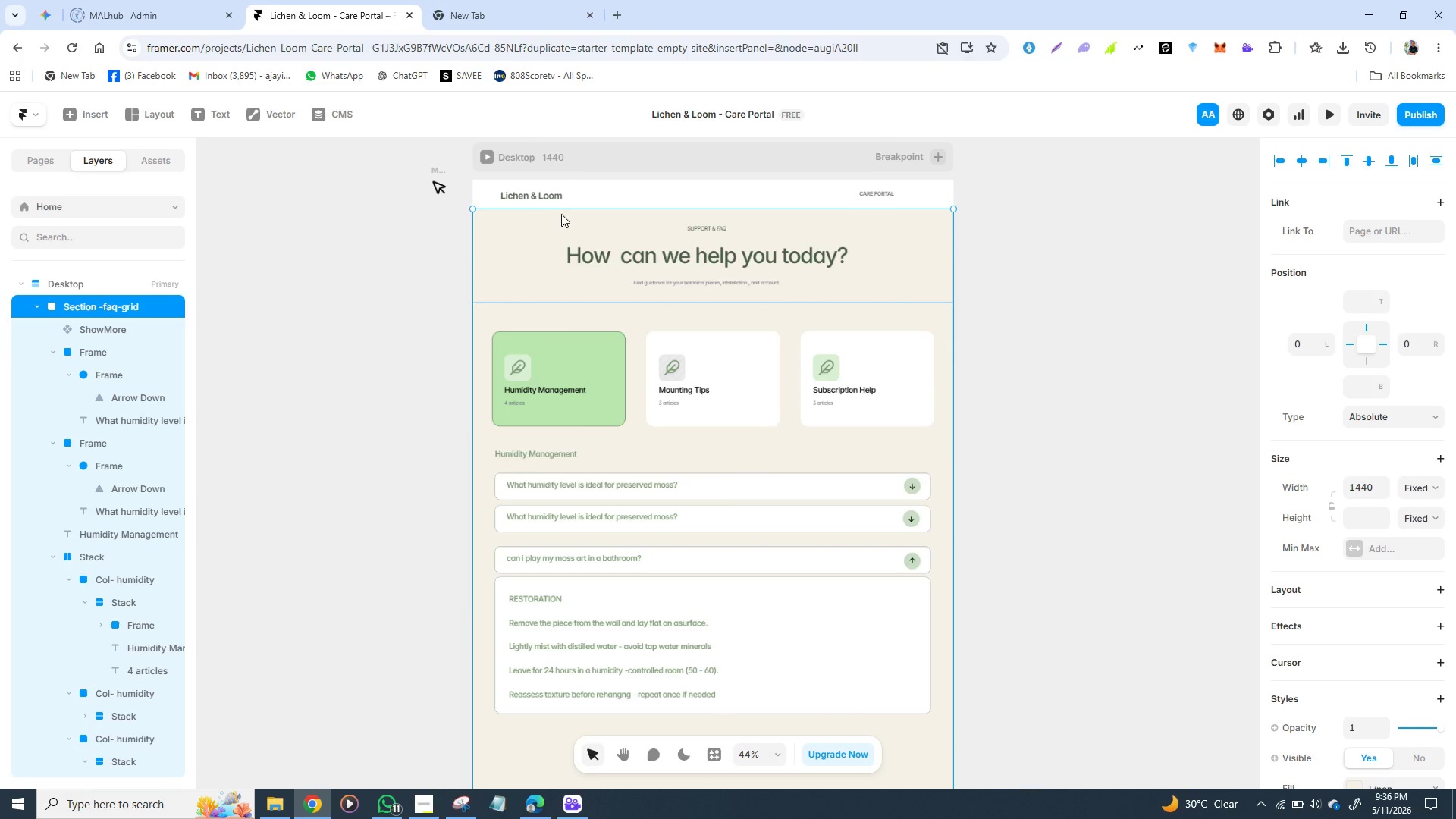 
hold_key(key=ShiftLeft, duration=1.51)
left_click([579, 196])
 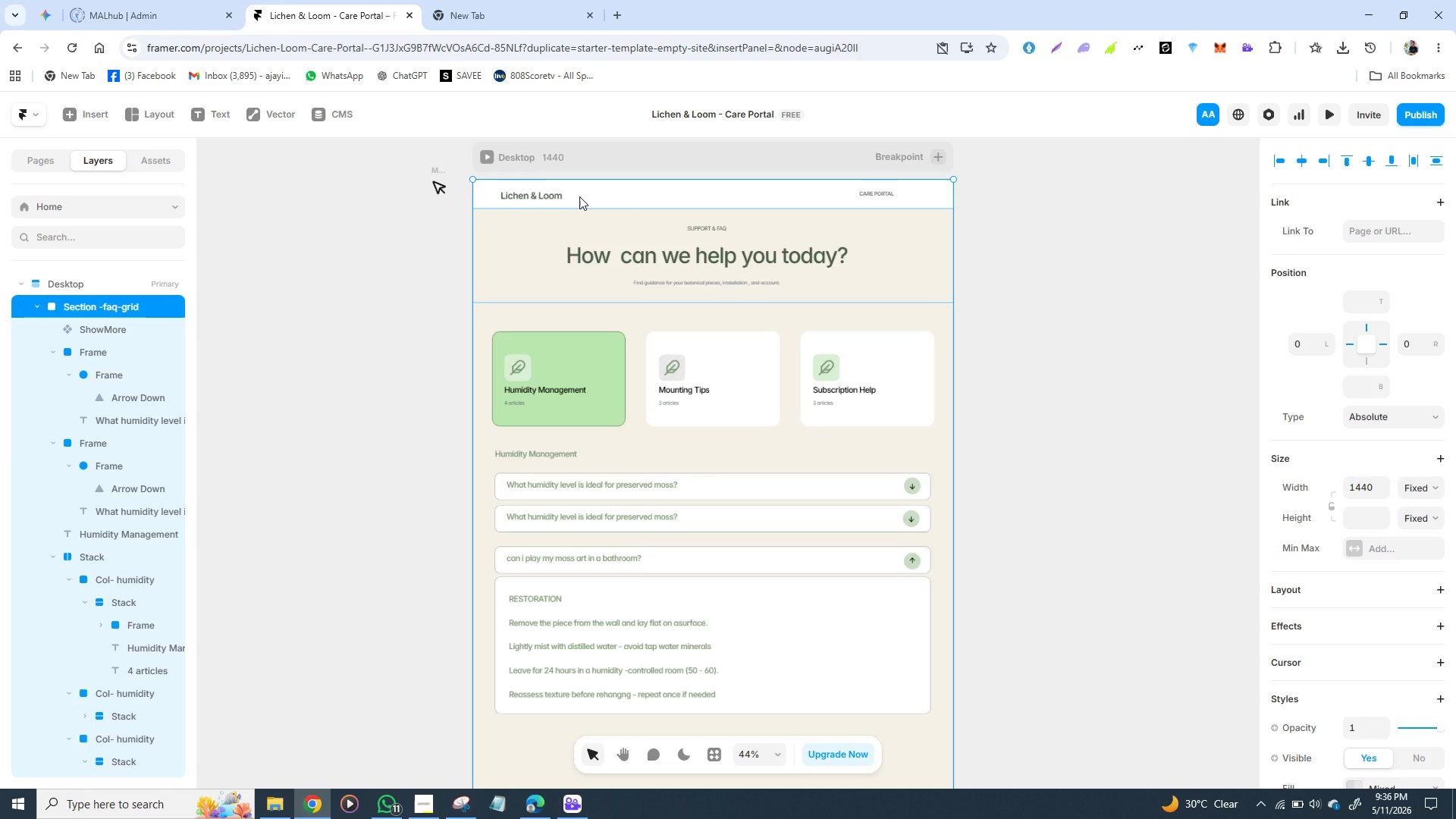 
hold_key(key=ShiftLeft, duration=0.31)
 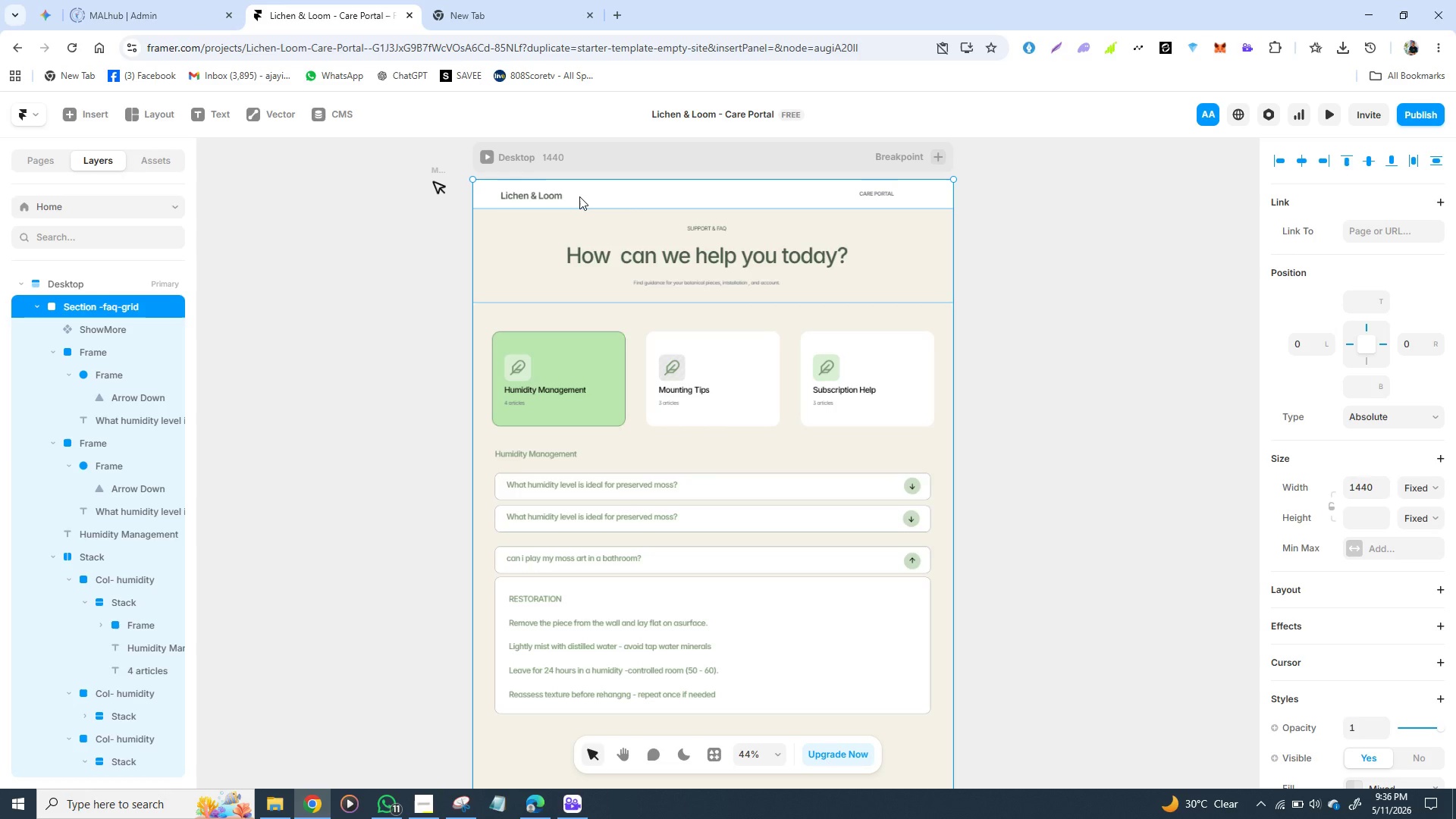 
right_click([579, 196])
 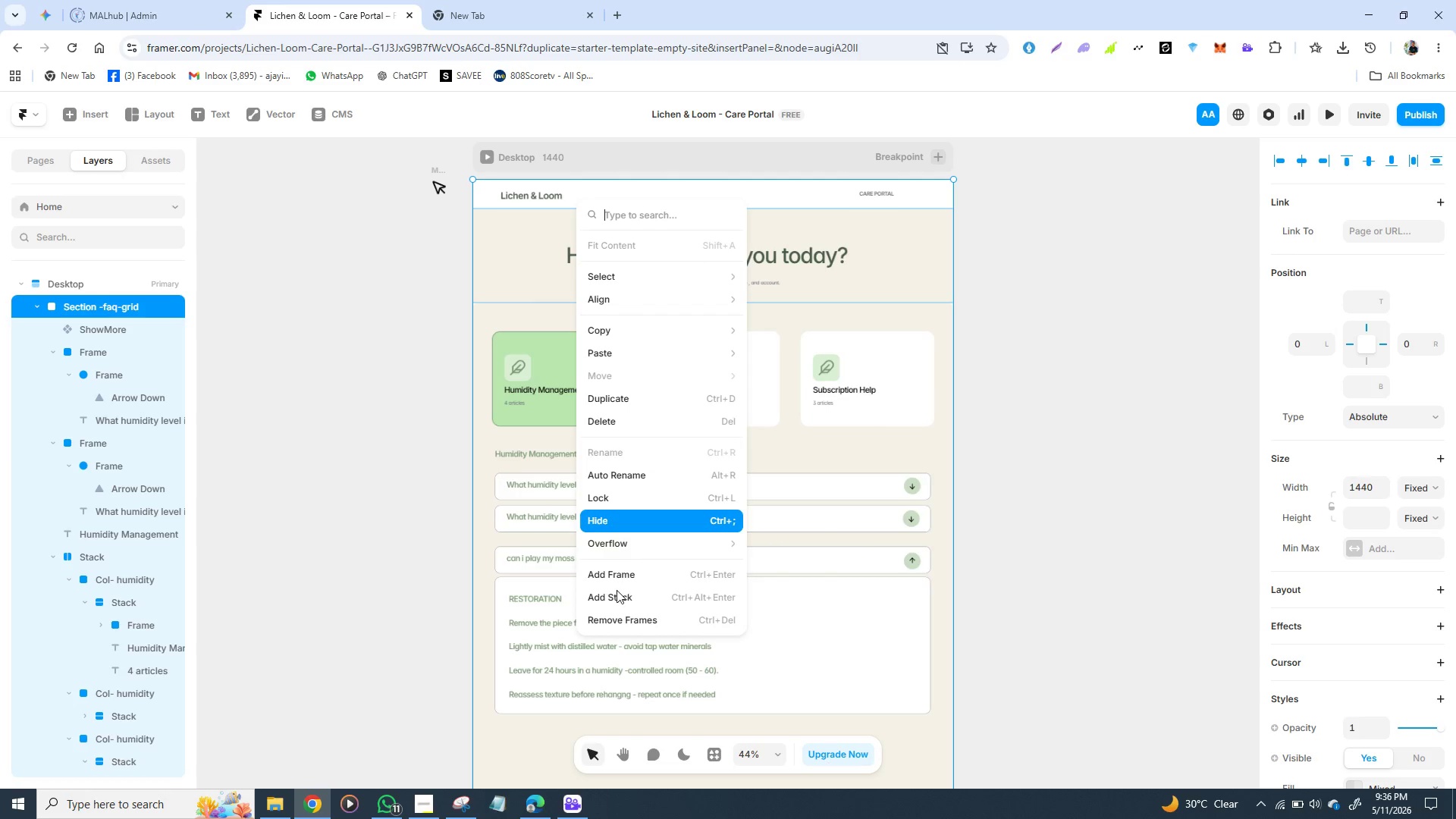 
left_click([617, 595])
 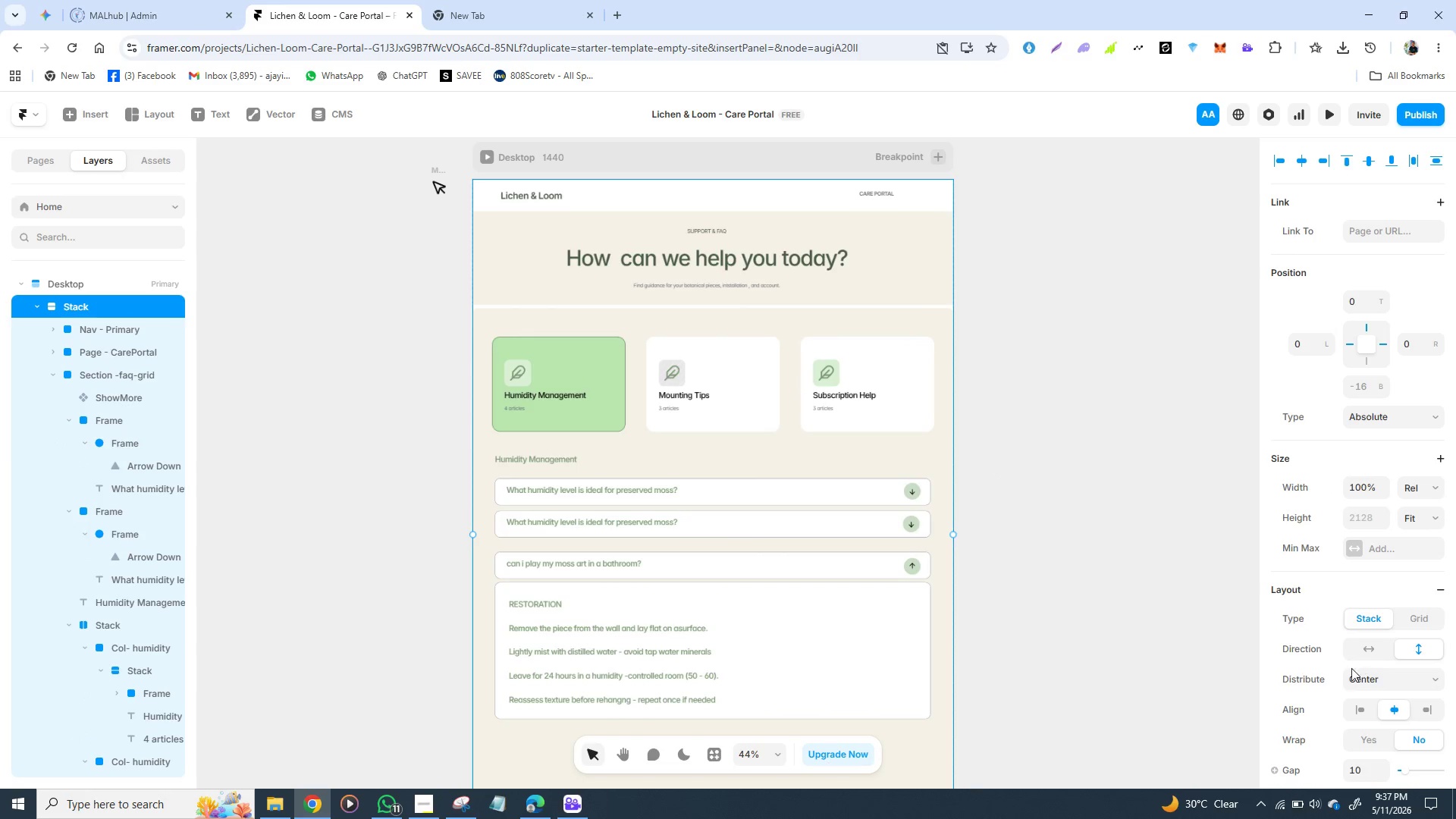 
left_click([1359, 768])
 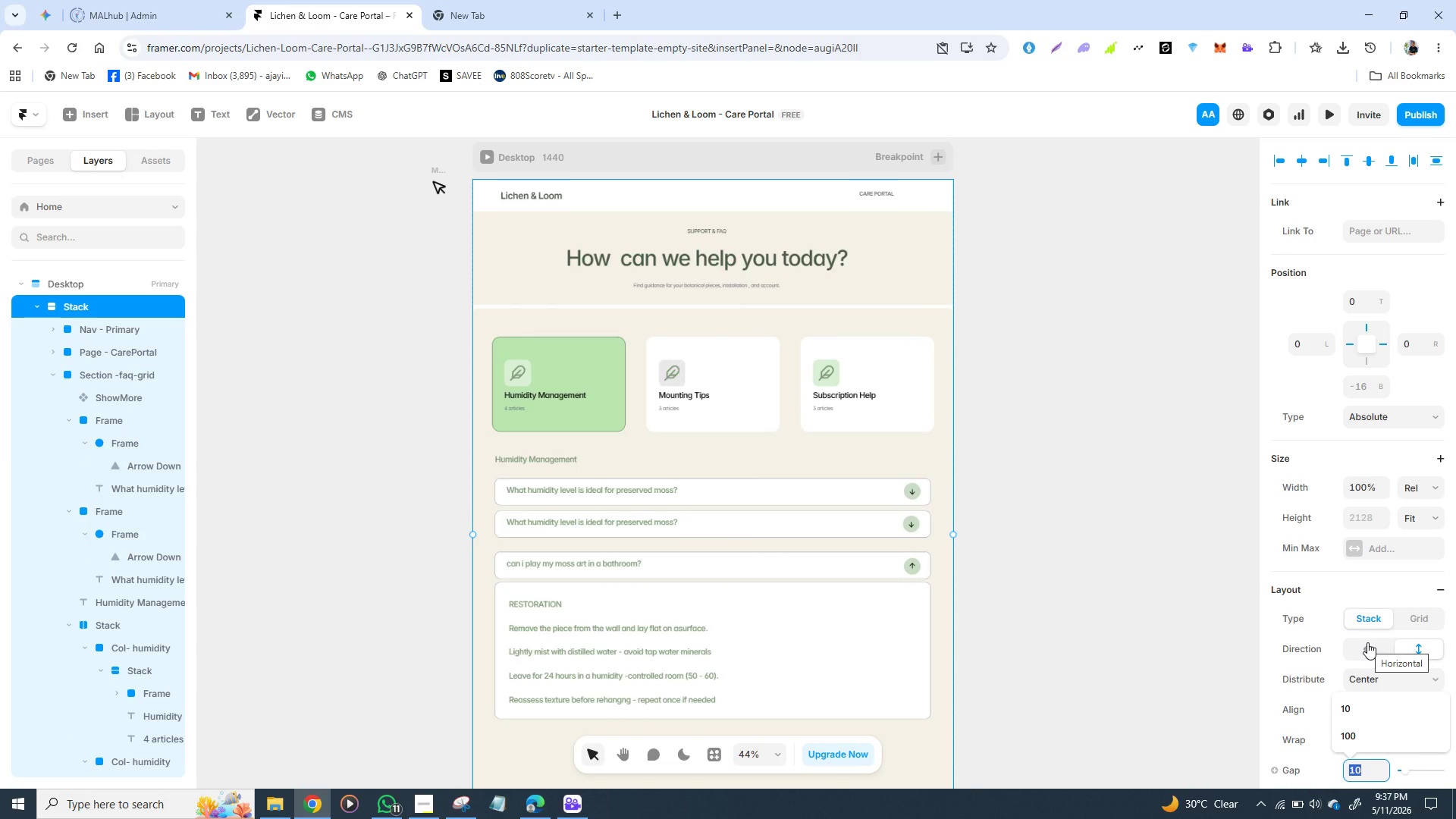 
key(0)
 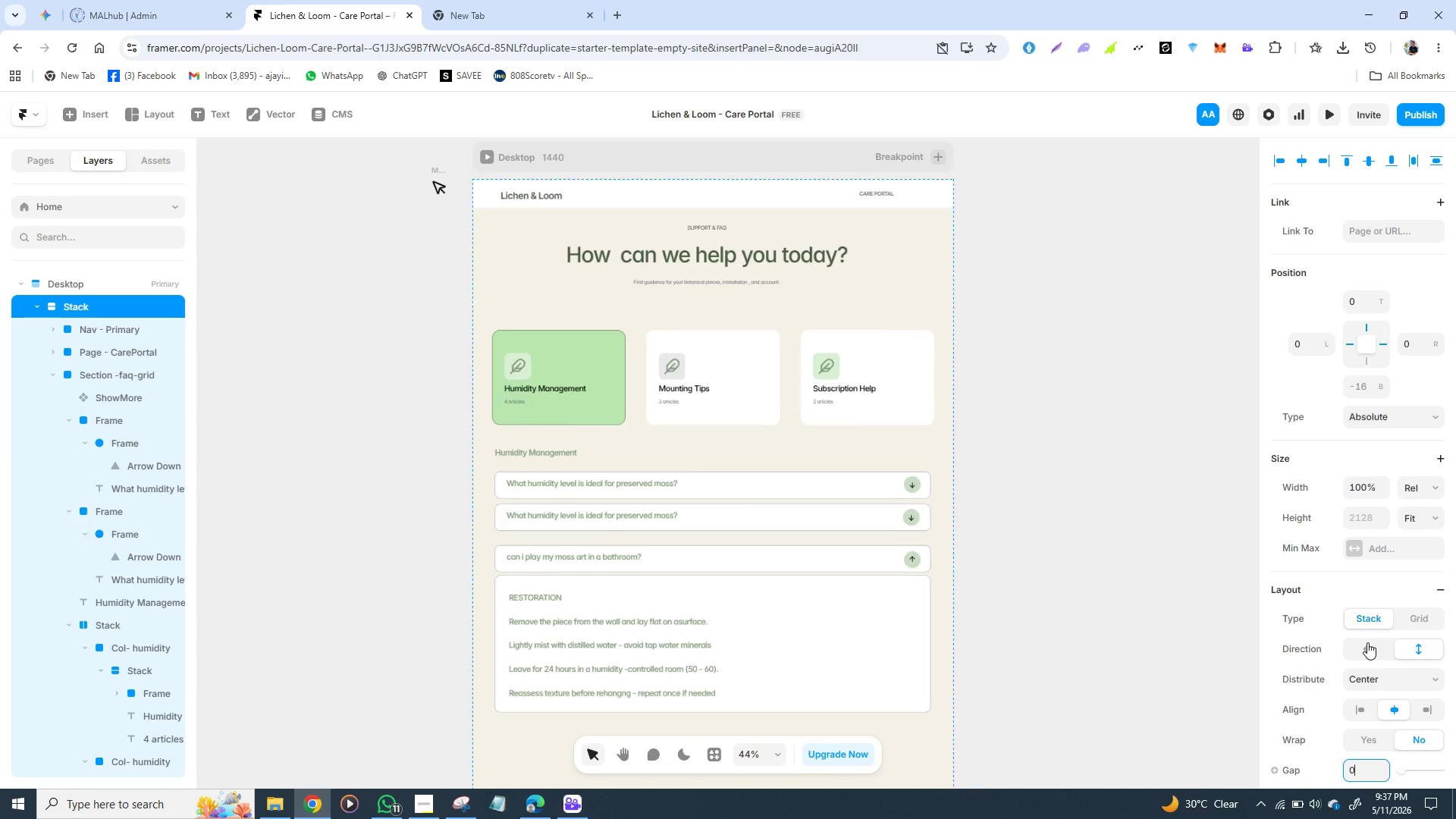 
key(Enter)
 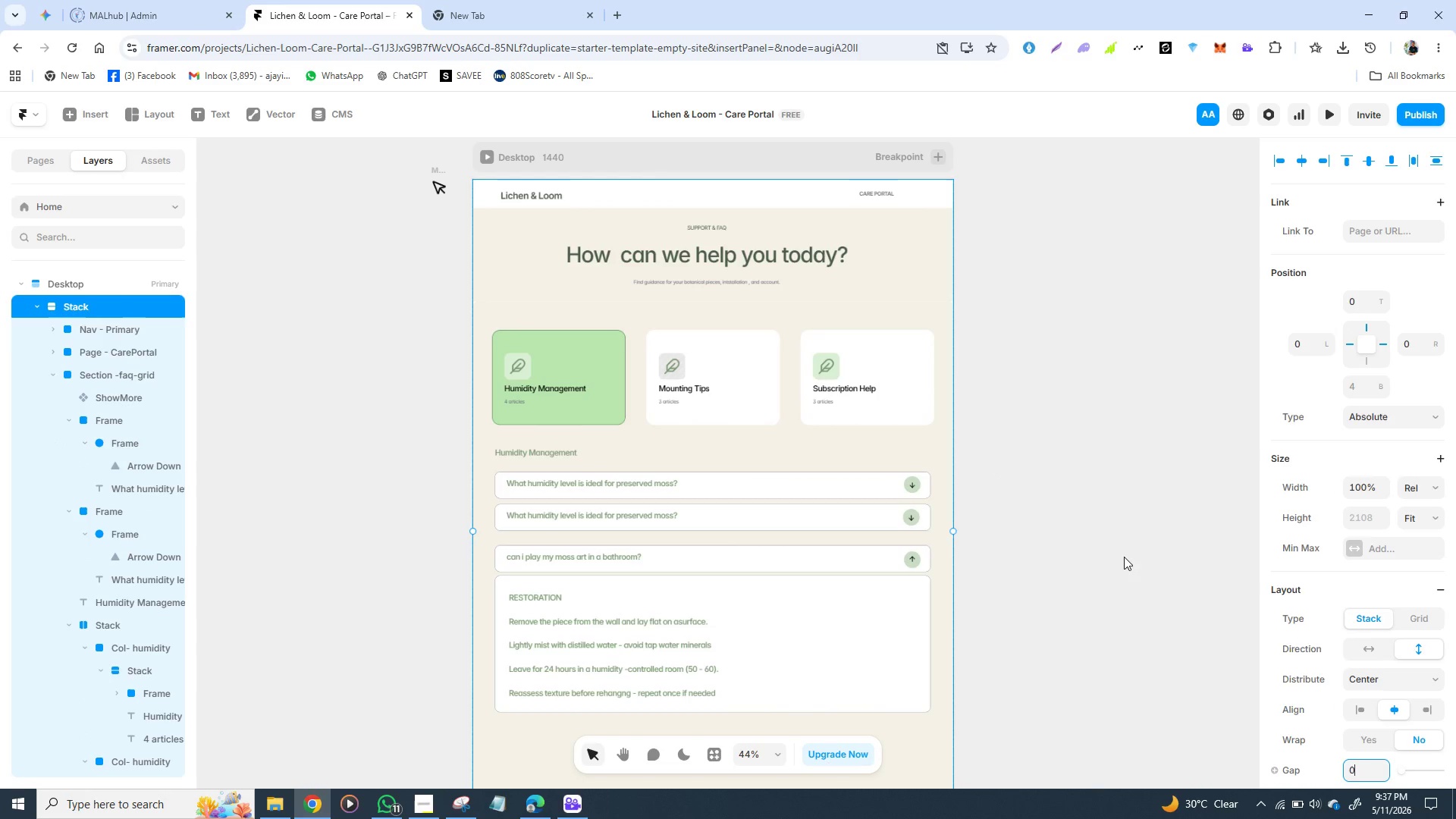 
left_click([1126, 555])
 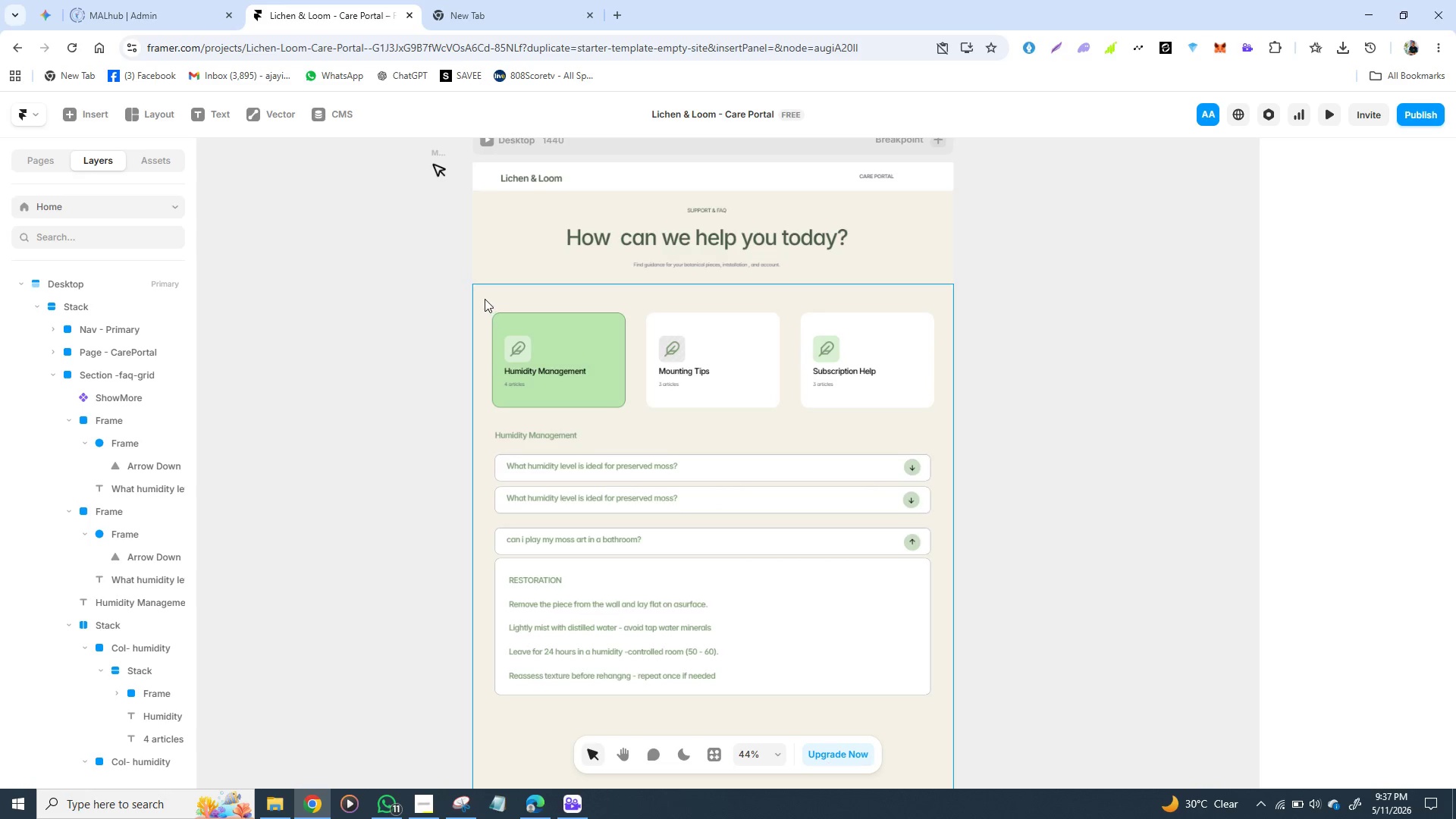 
left_click([482, 296])
 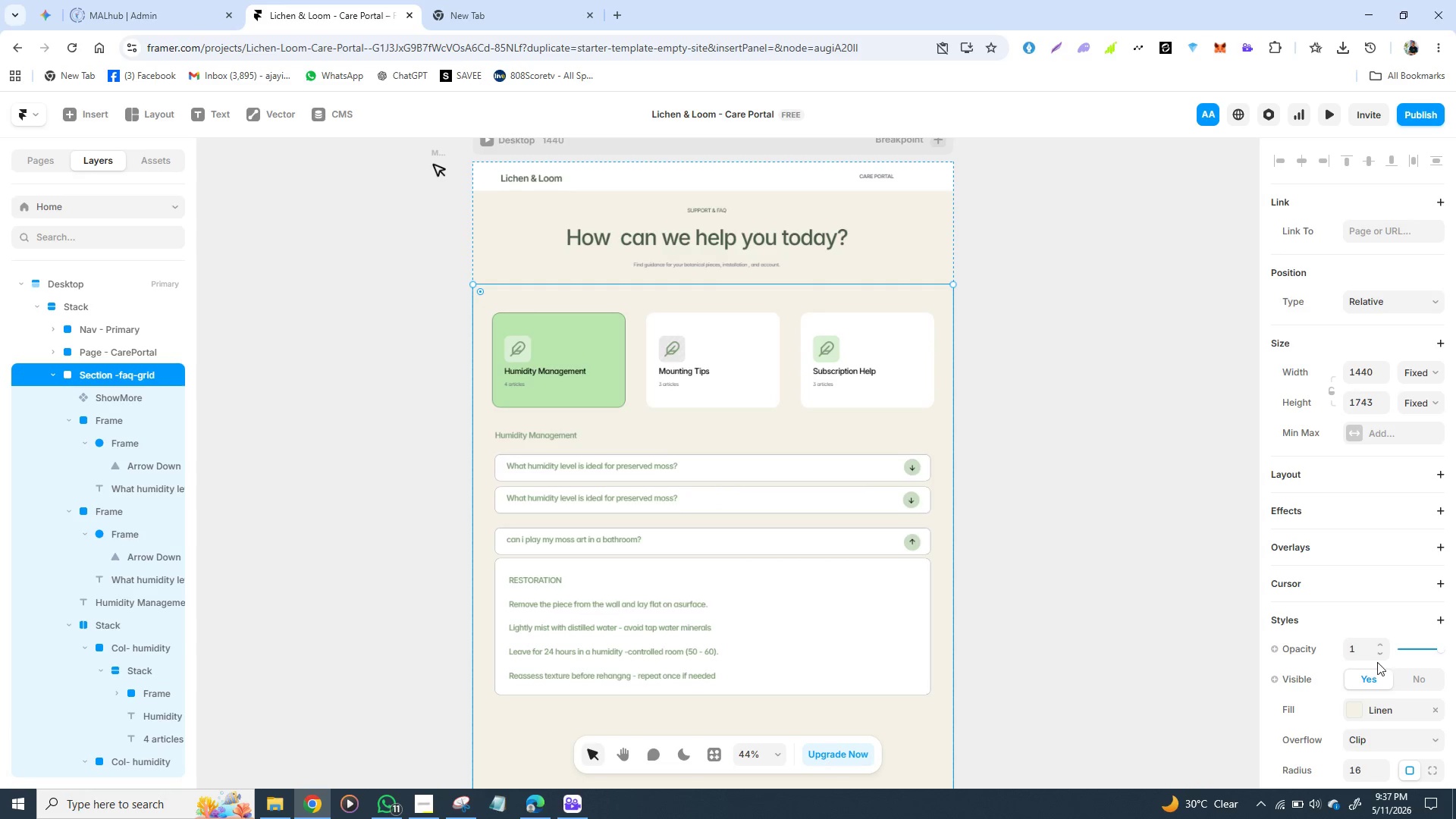 
scroll: coordinate [1354, 631], scroll_direction: down, amount: 2.0
 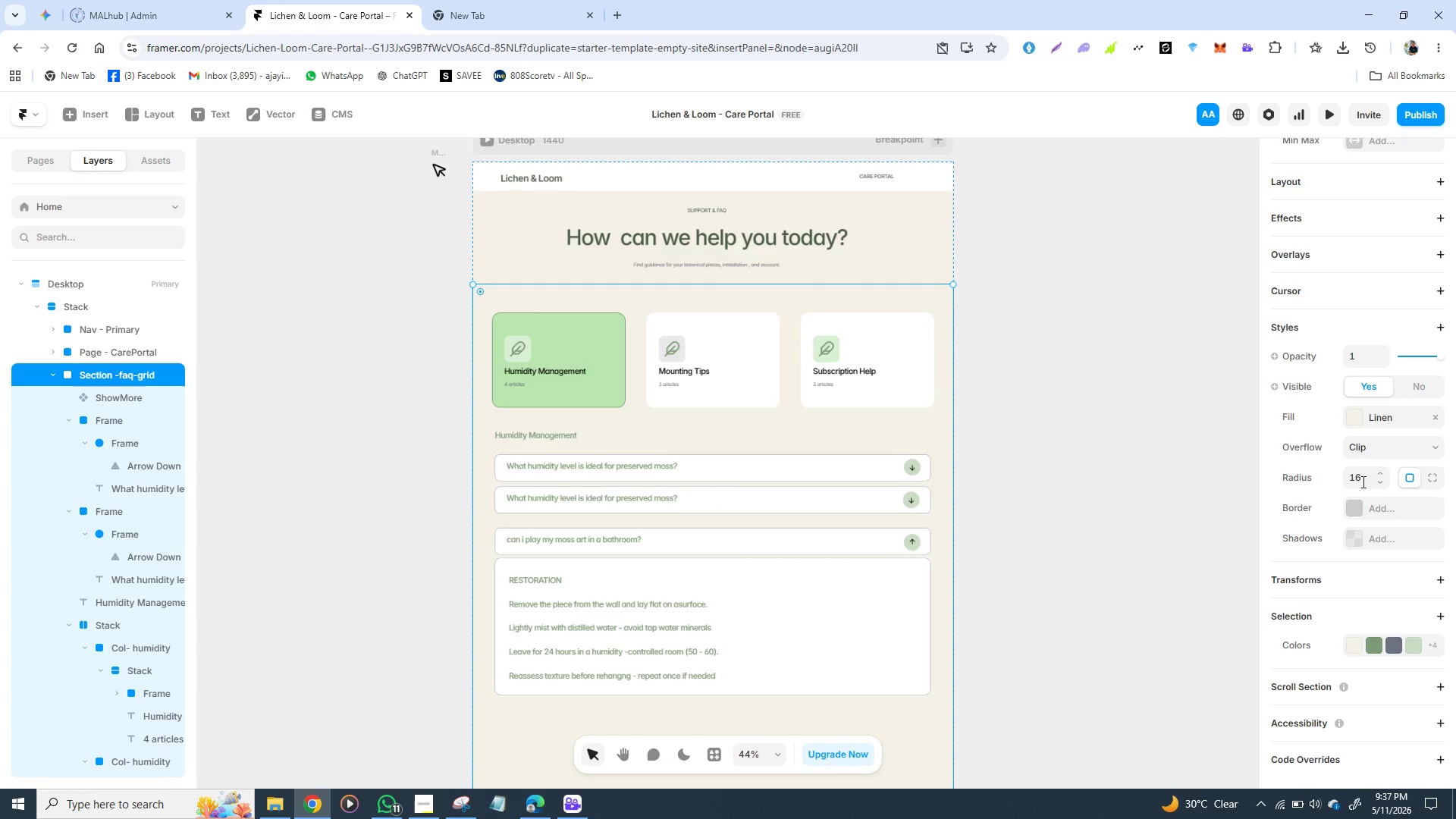 
left_click([1362, 481])
 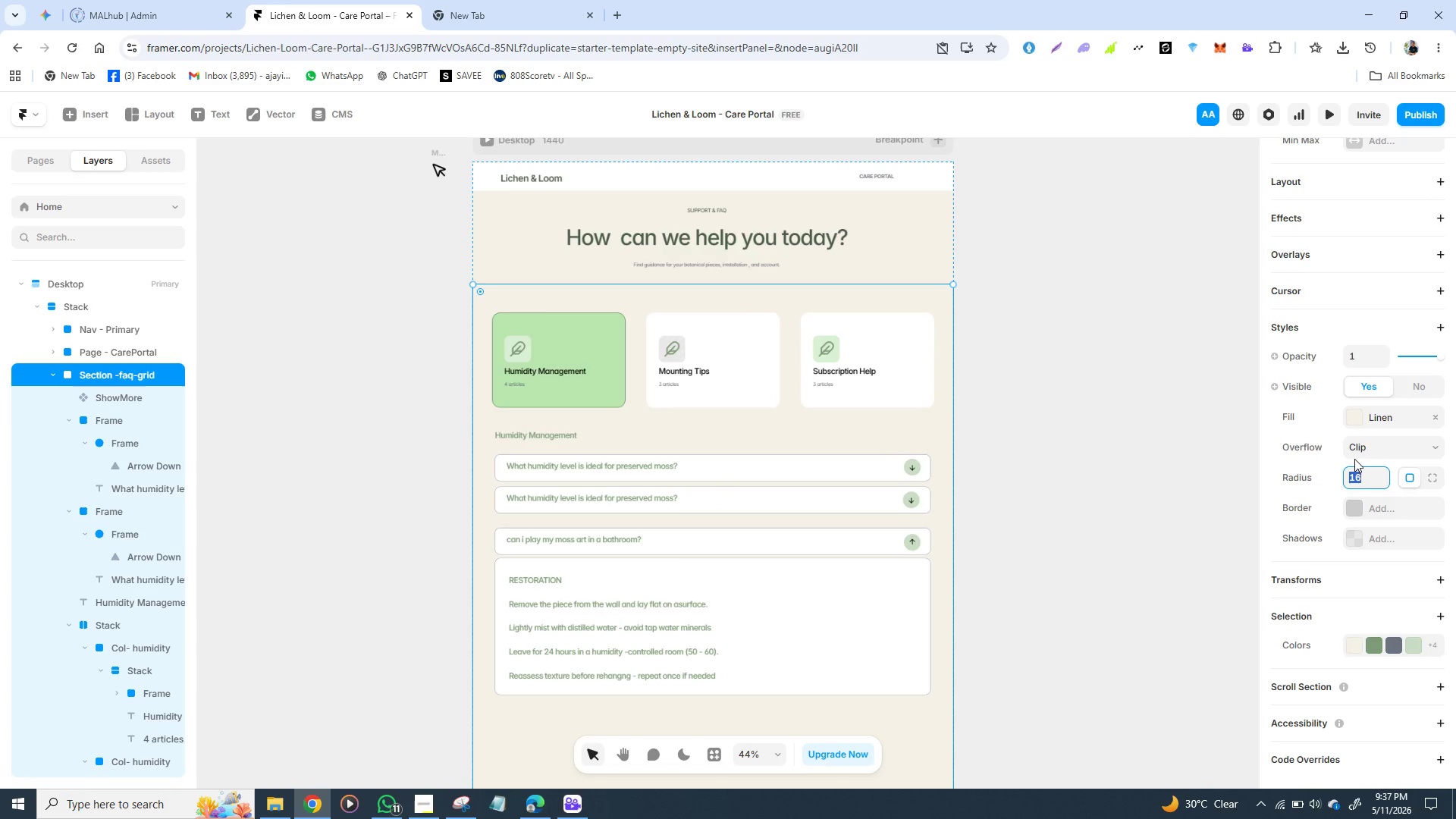 
key(0)
 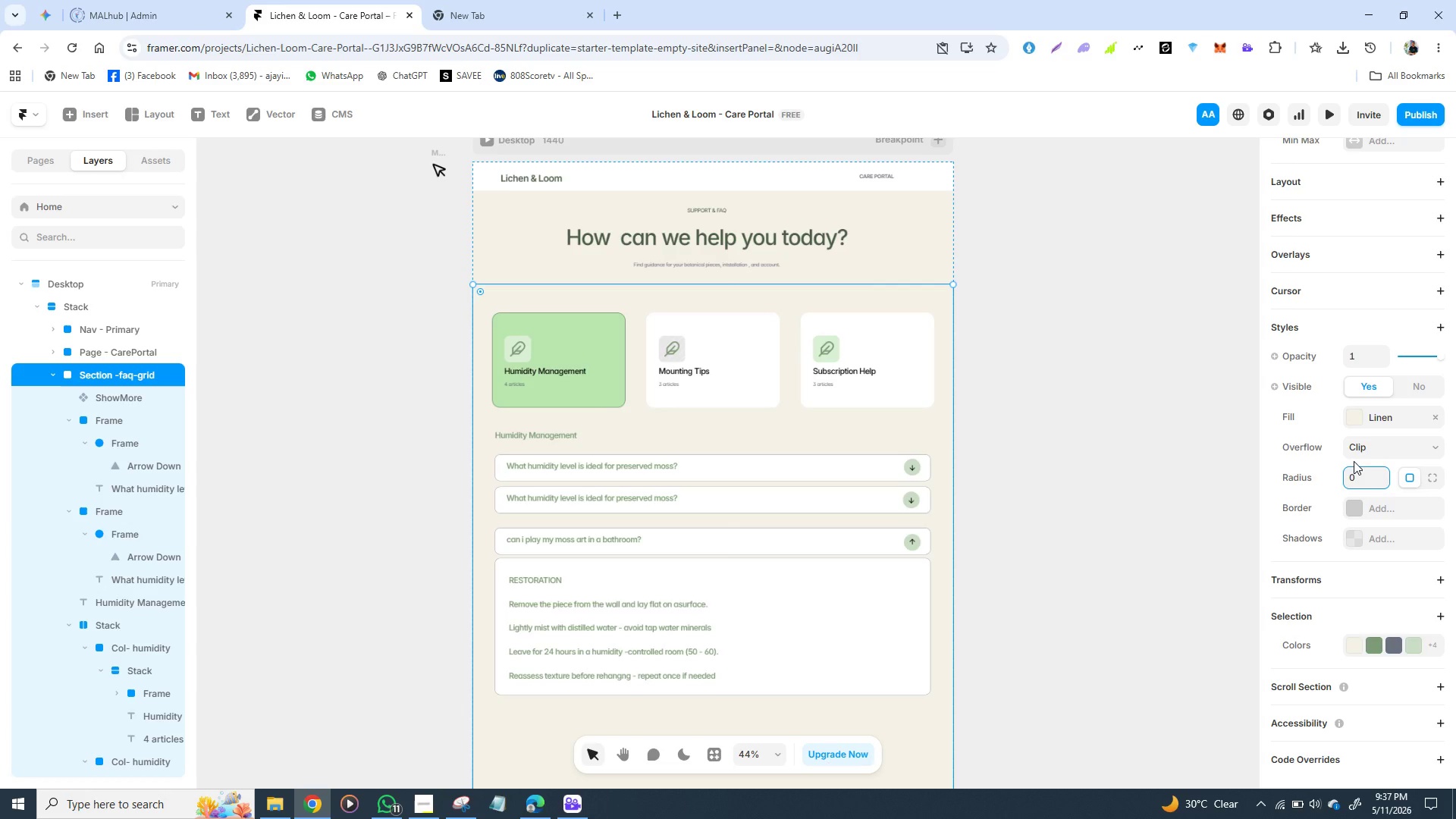 
key(Enter)
 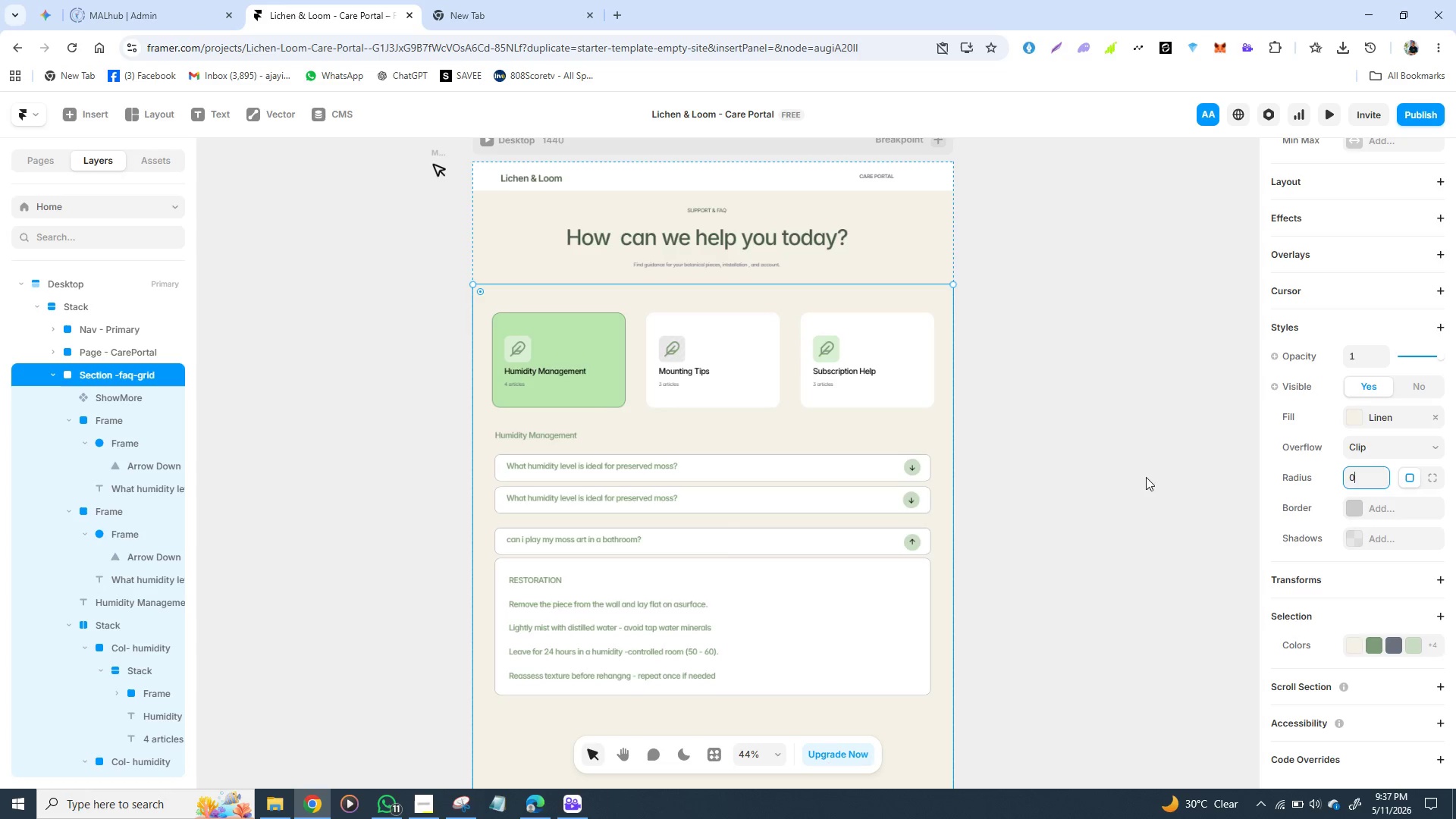 
left_click([1146, 479])
 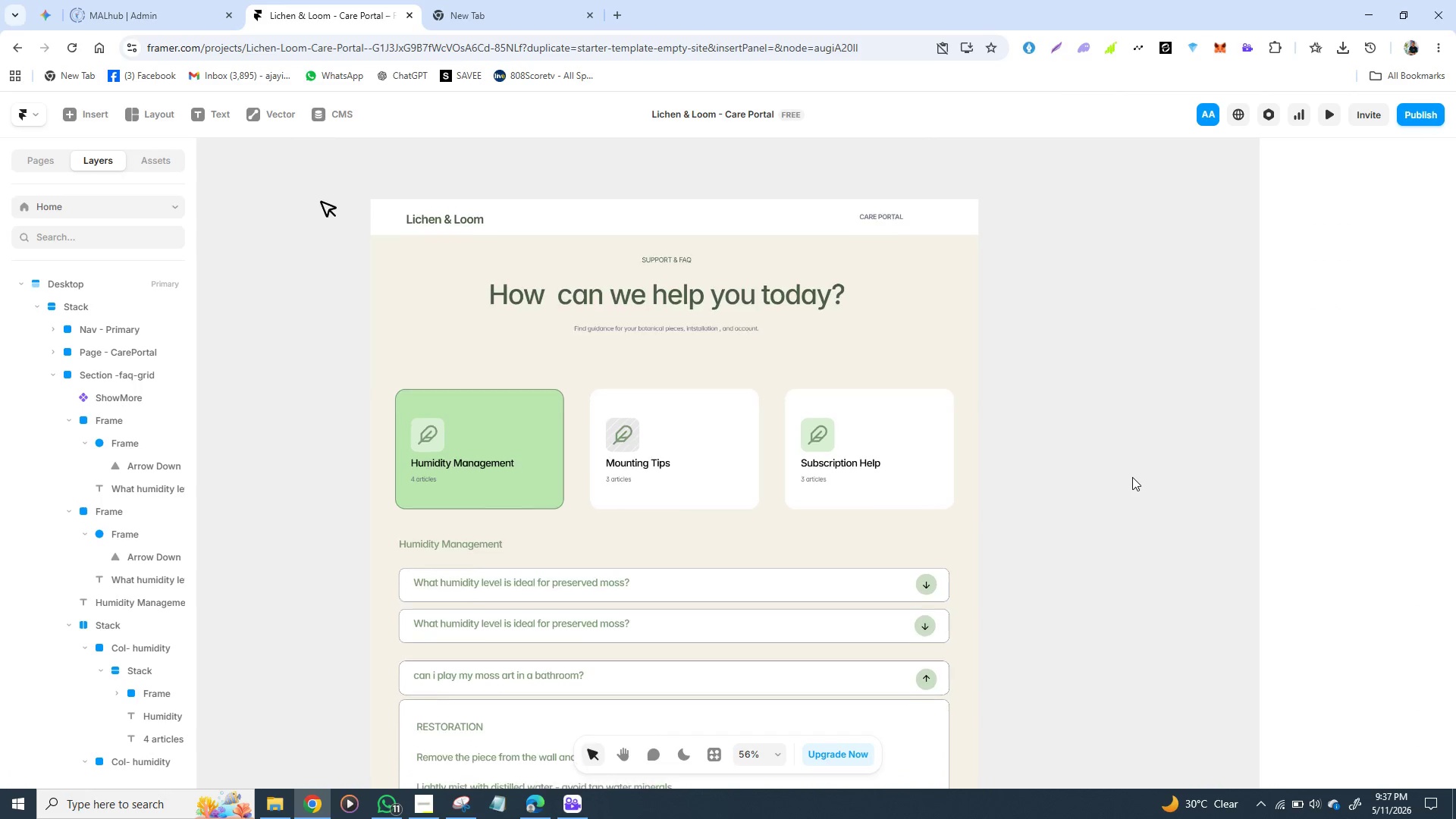 
wait(6.47)
 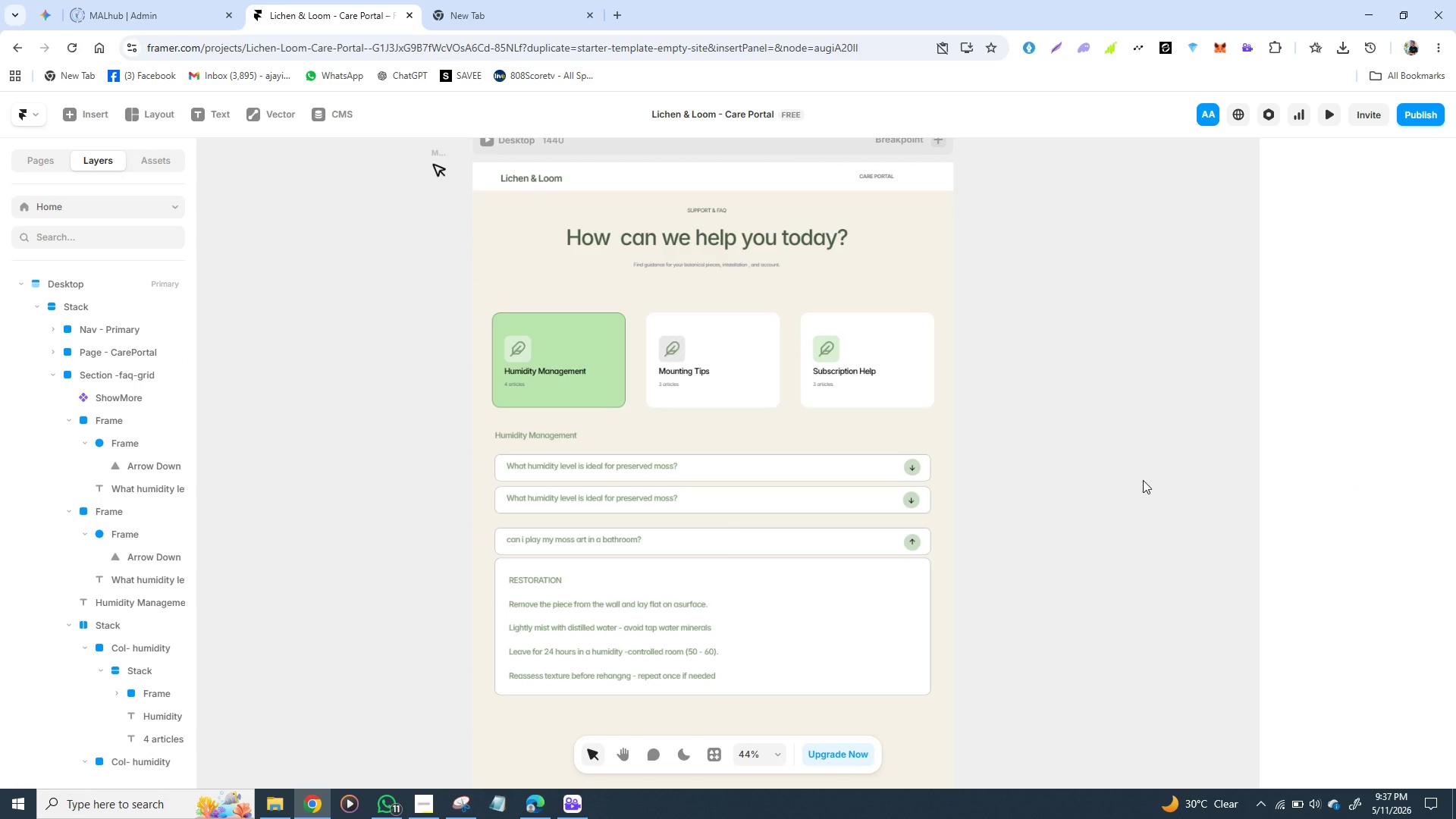 
right_click([1130, 475])
 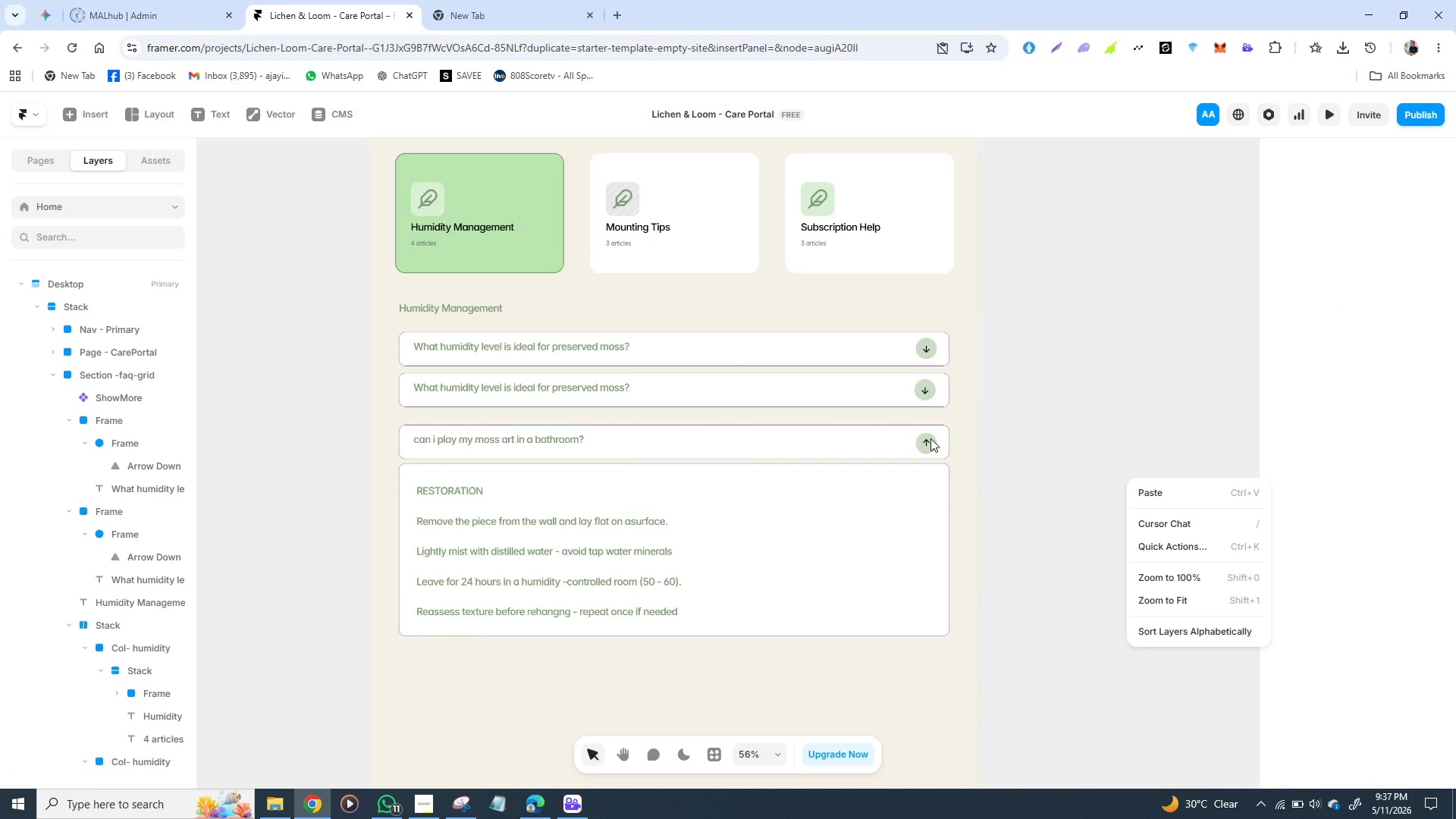 
left_click([930, 438])
 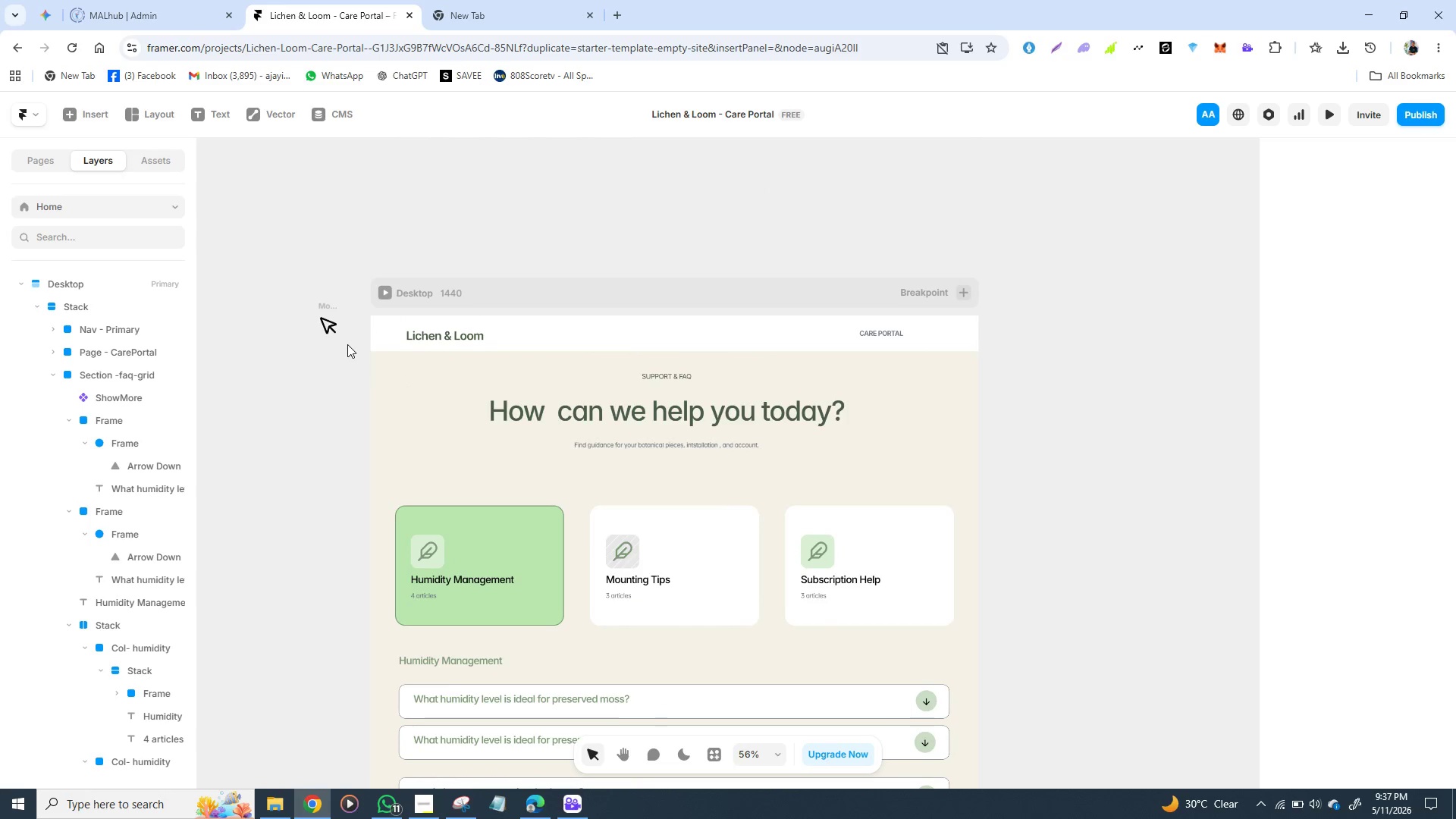 
left_click([324, 306])
 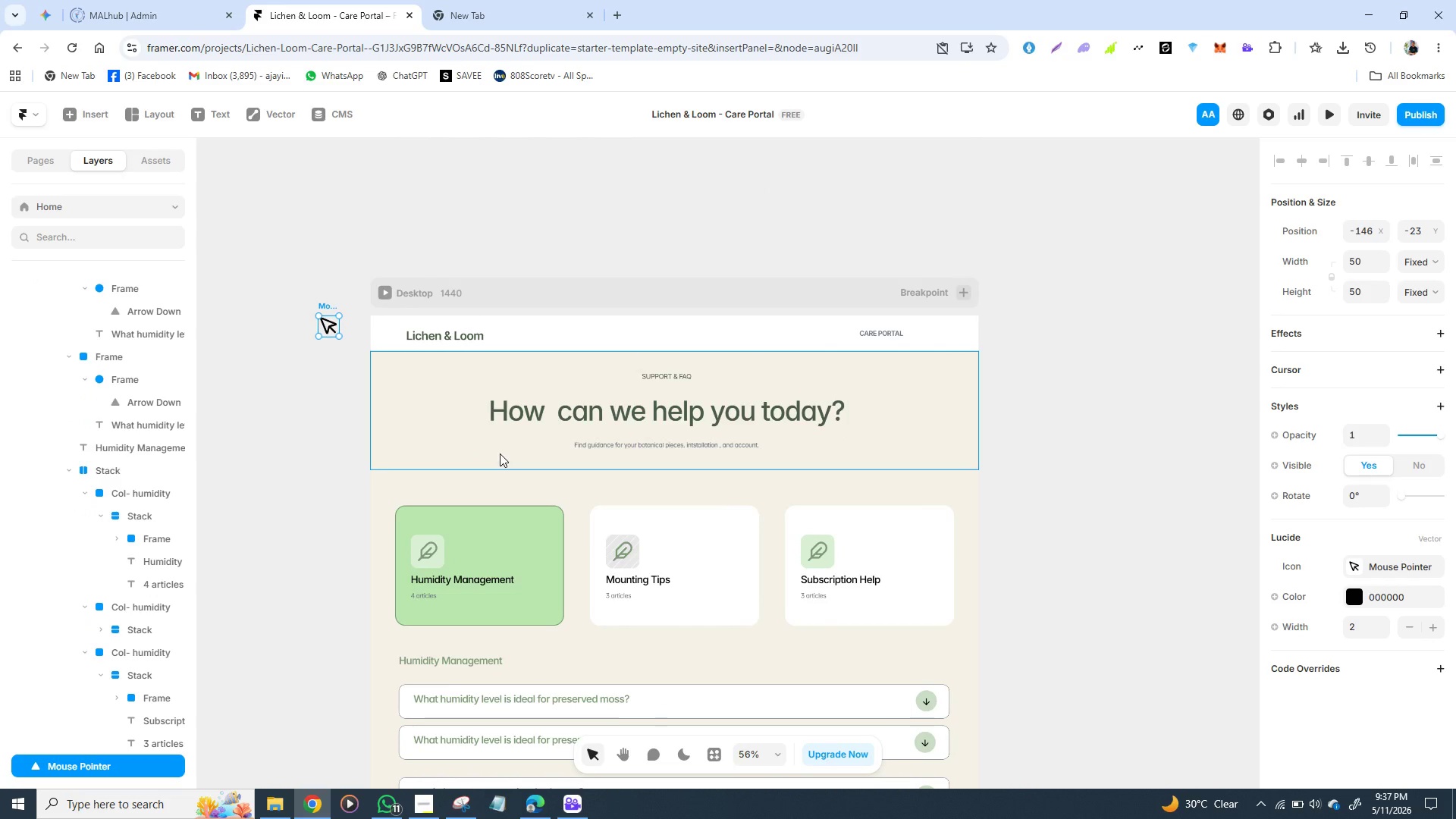 
scroll: coordinate [500, 453], scroll_direction: down, amount: 1.0